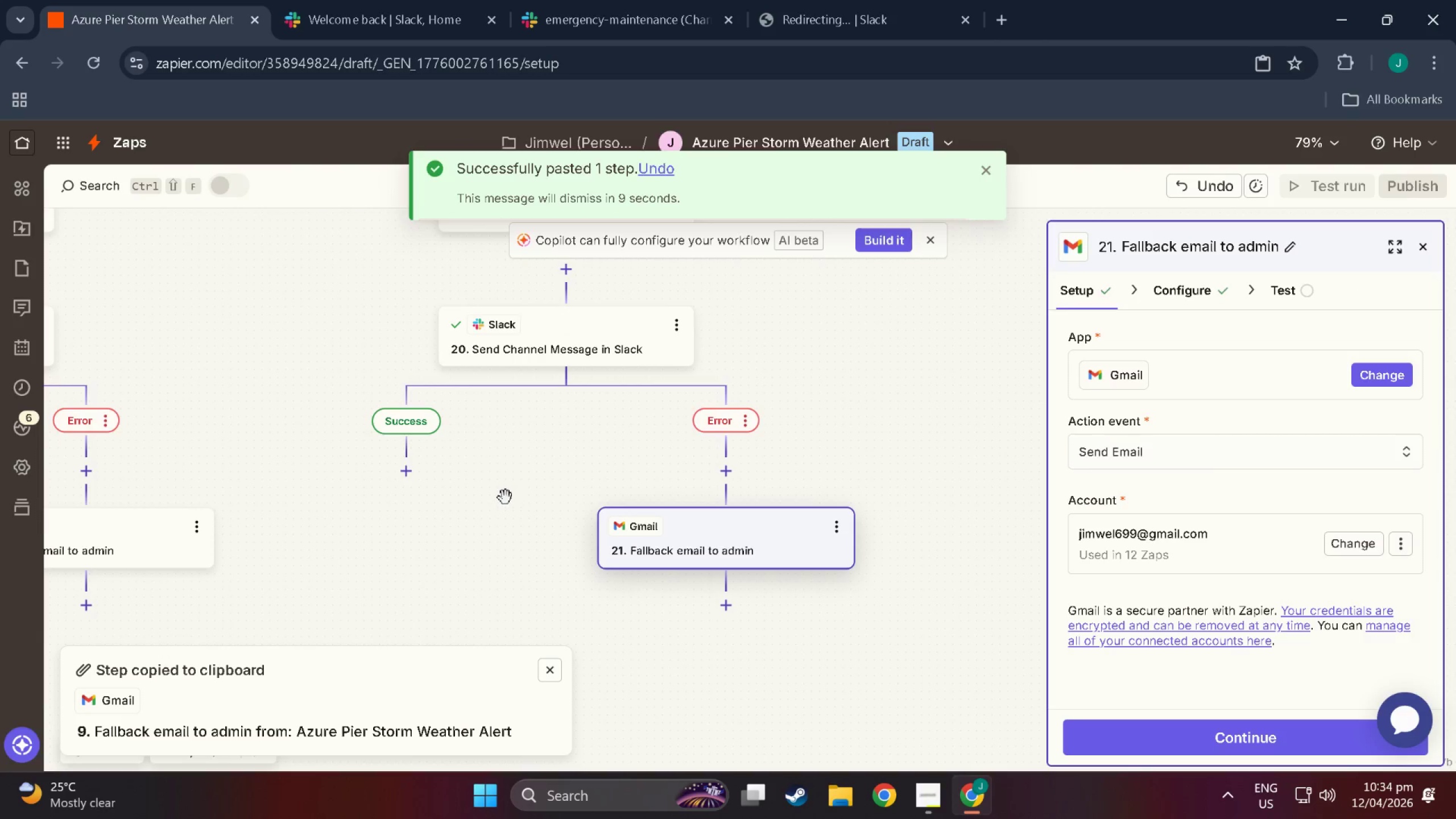 
hold_key(key=ControlLeft, duration=1.07)
scroll: coordinate [341, 459], scroll_direction: down, amount: 18.0
 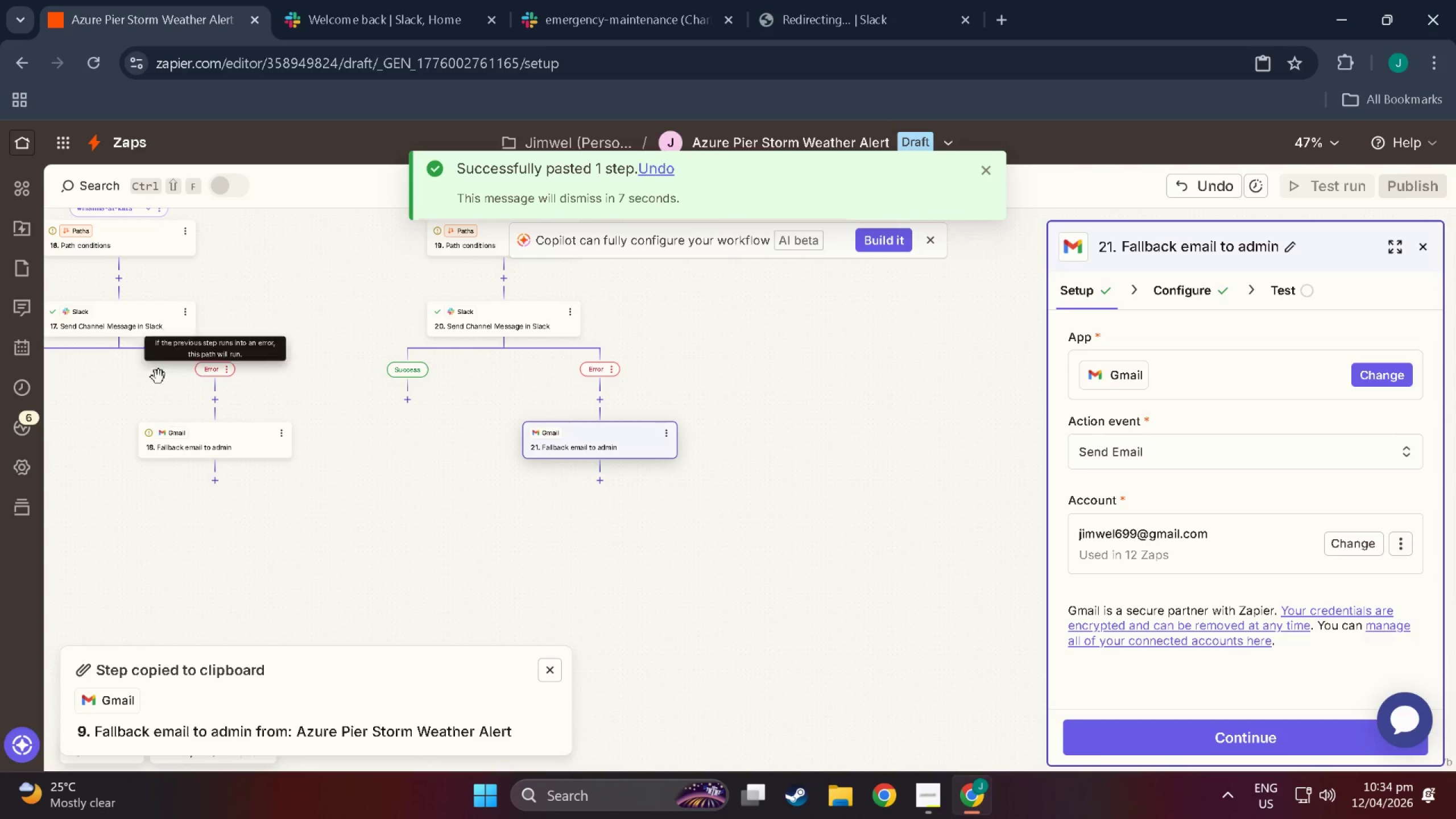 
left_click_drag(start_coordinate=[331, 428], to_coordinate=[678, 532])
 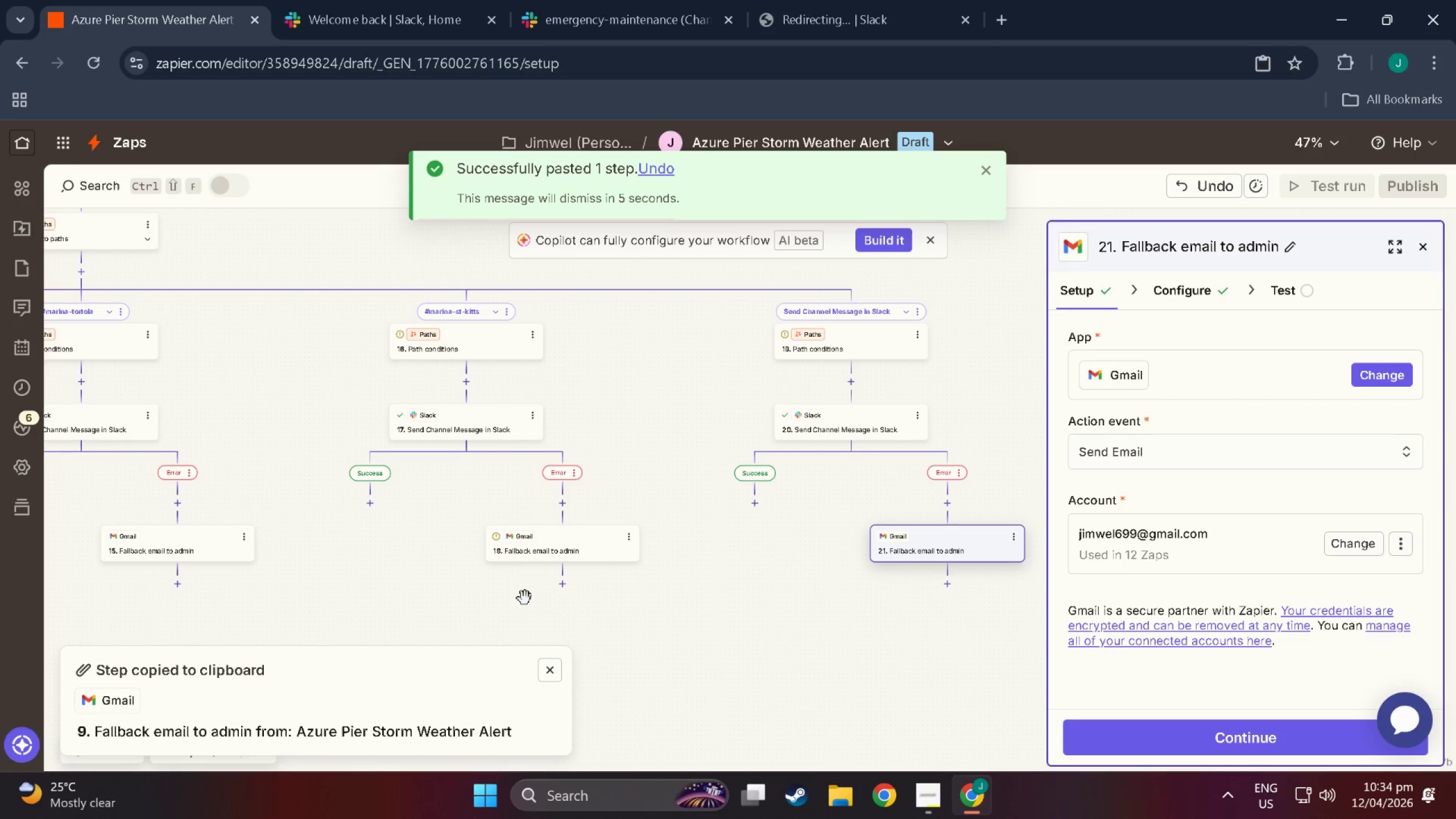 
left_click_drag(start_coordinate=[522, 597], to_coordinate=[721, 548])
 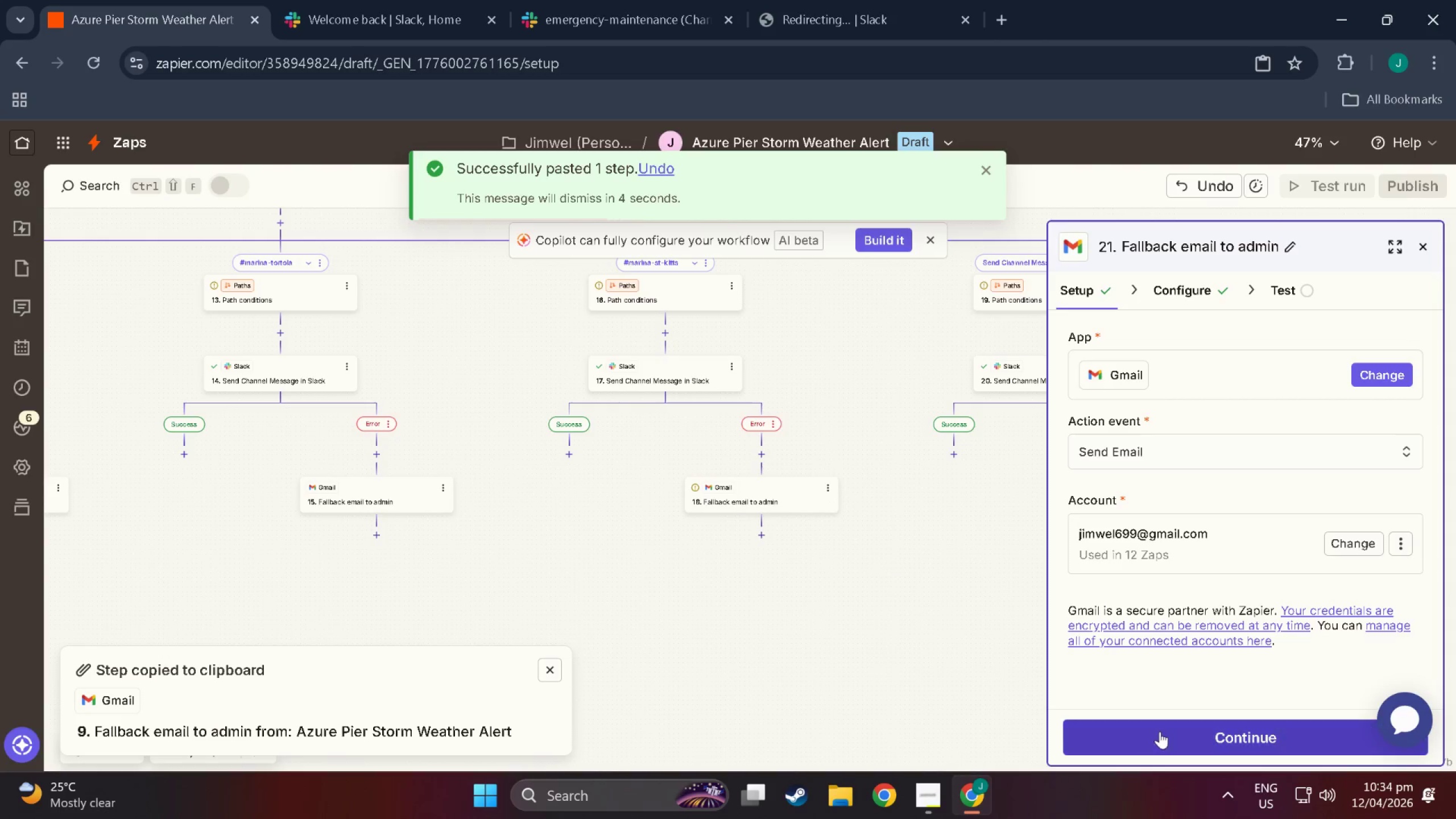 
left_click([1182, 731])
 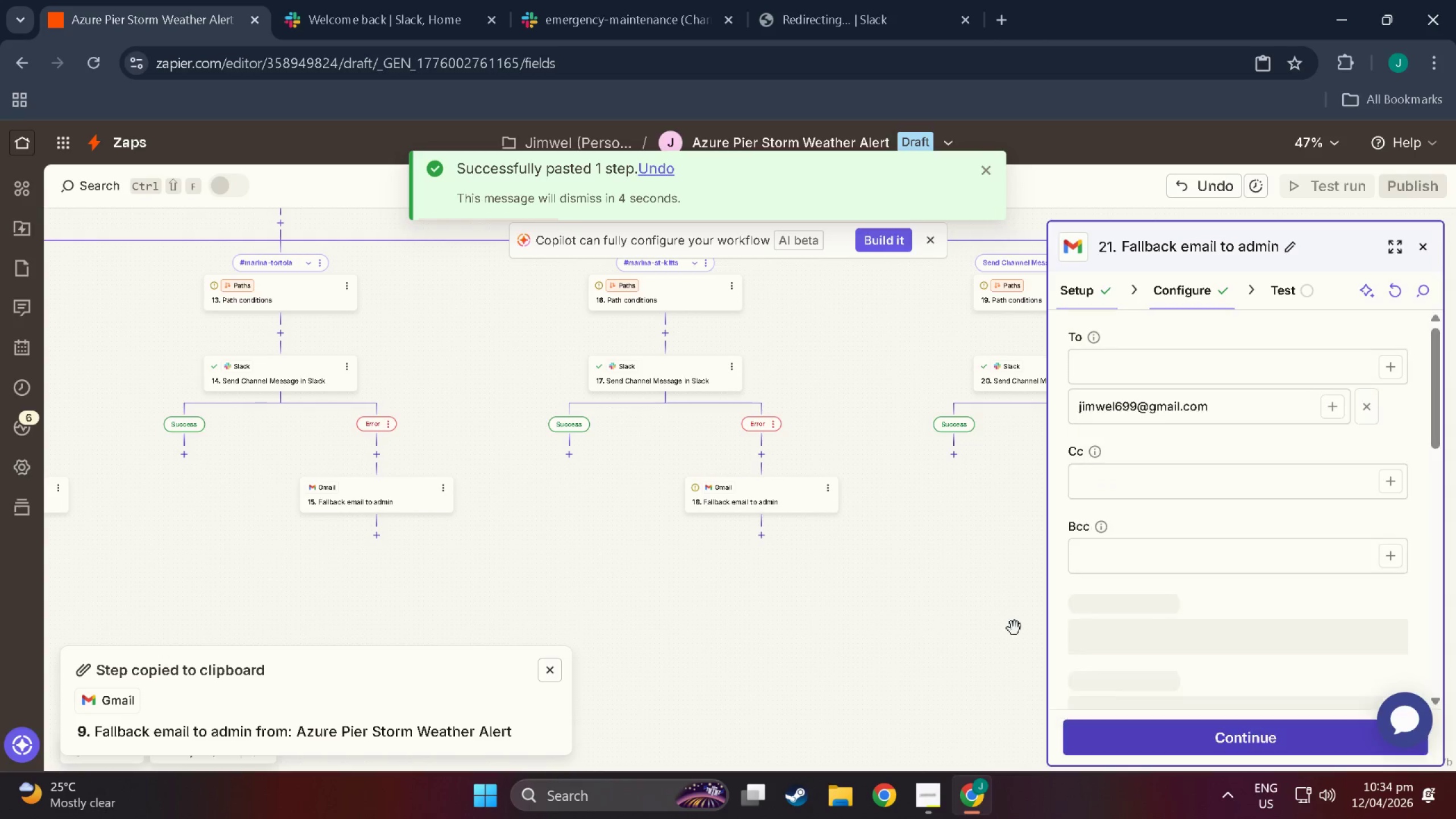 
left_click_drag(start_coordinate=[949, 595], to_coordinate=[768, 586])
 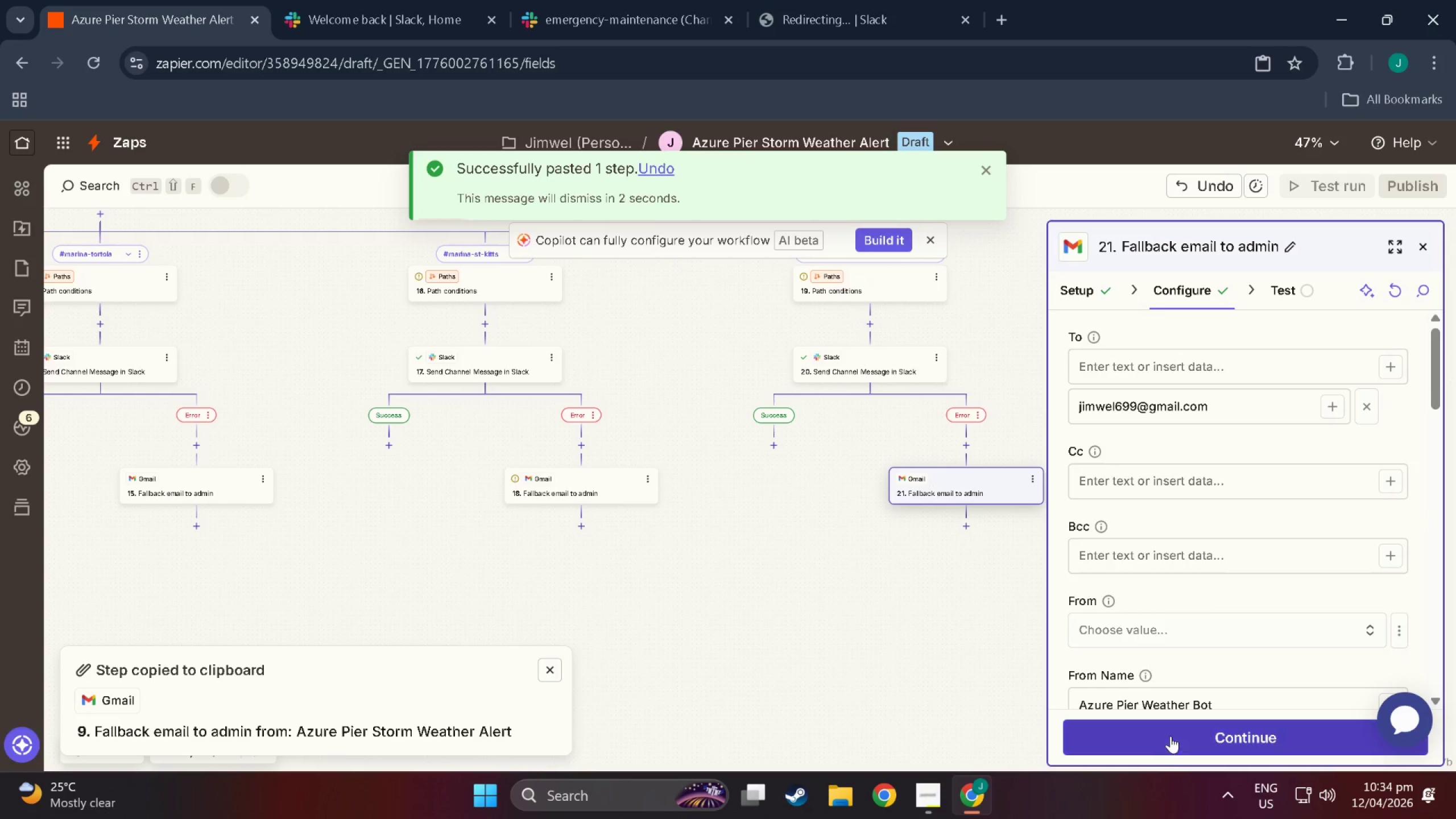 
left_click([1172, 735])
 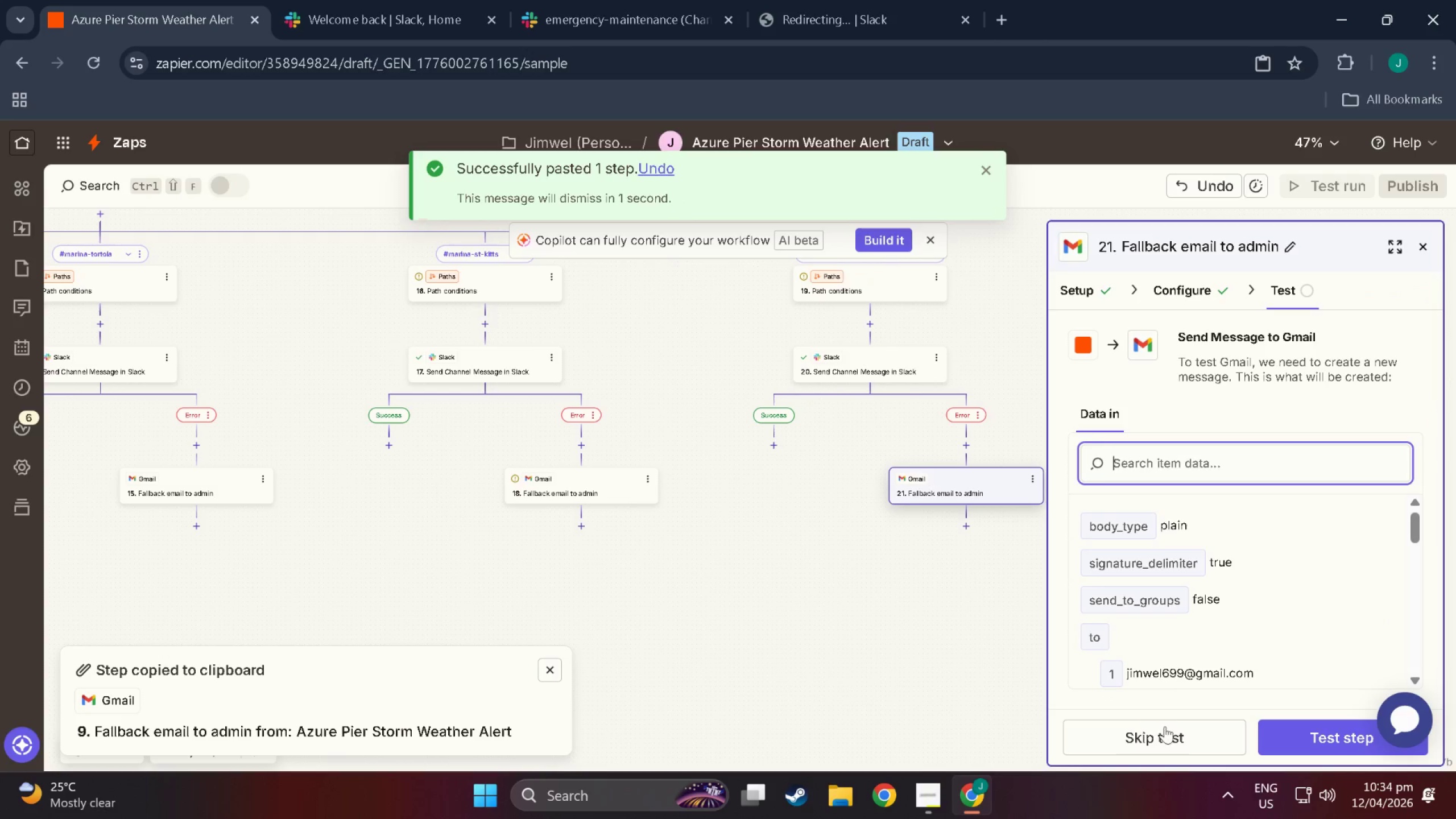 
left_click([1168, 739])
 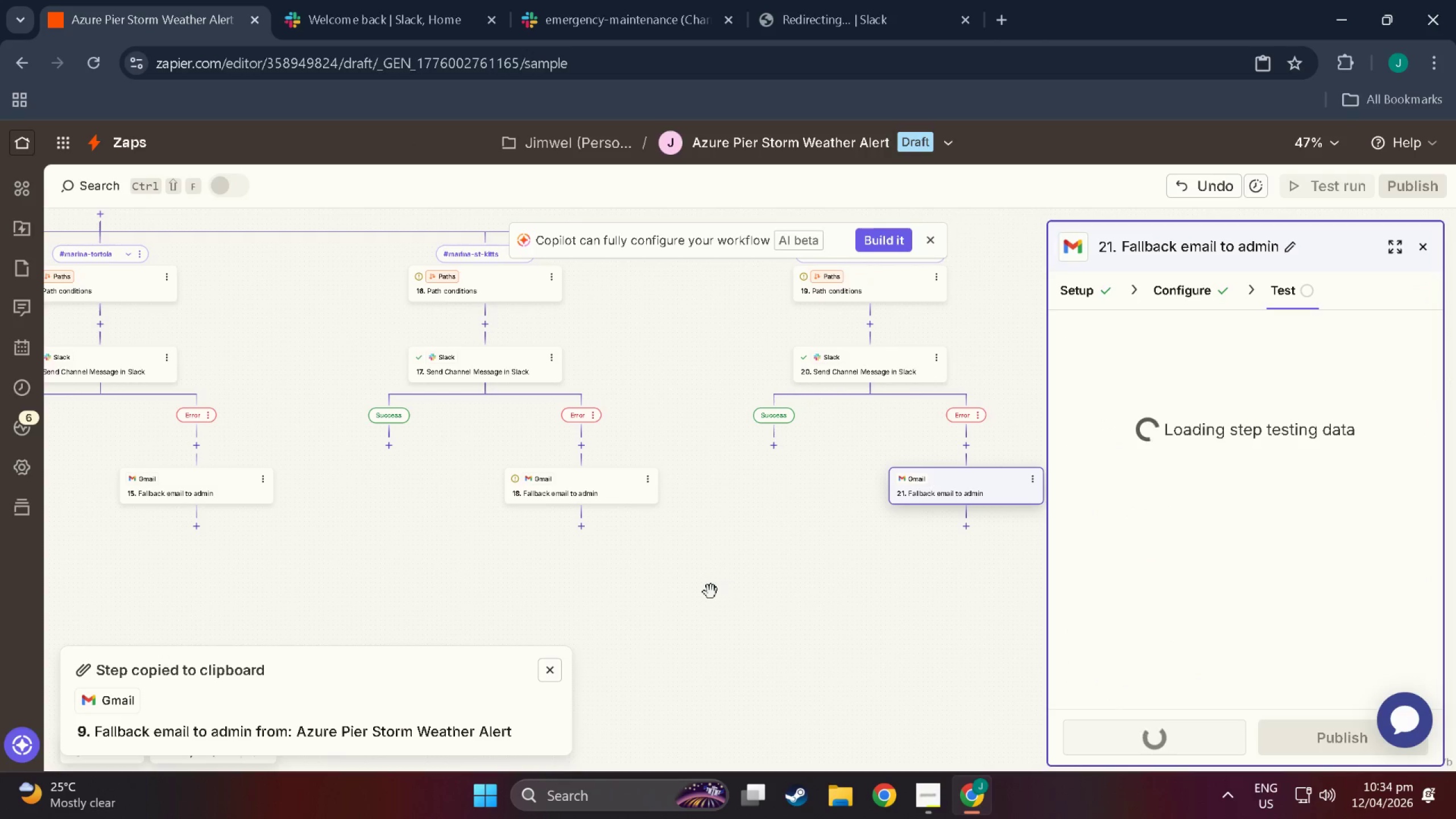 
hold_key(key=ControlLeft, duration=0.96)
 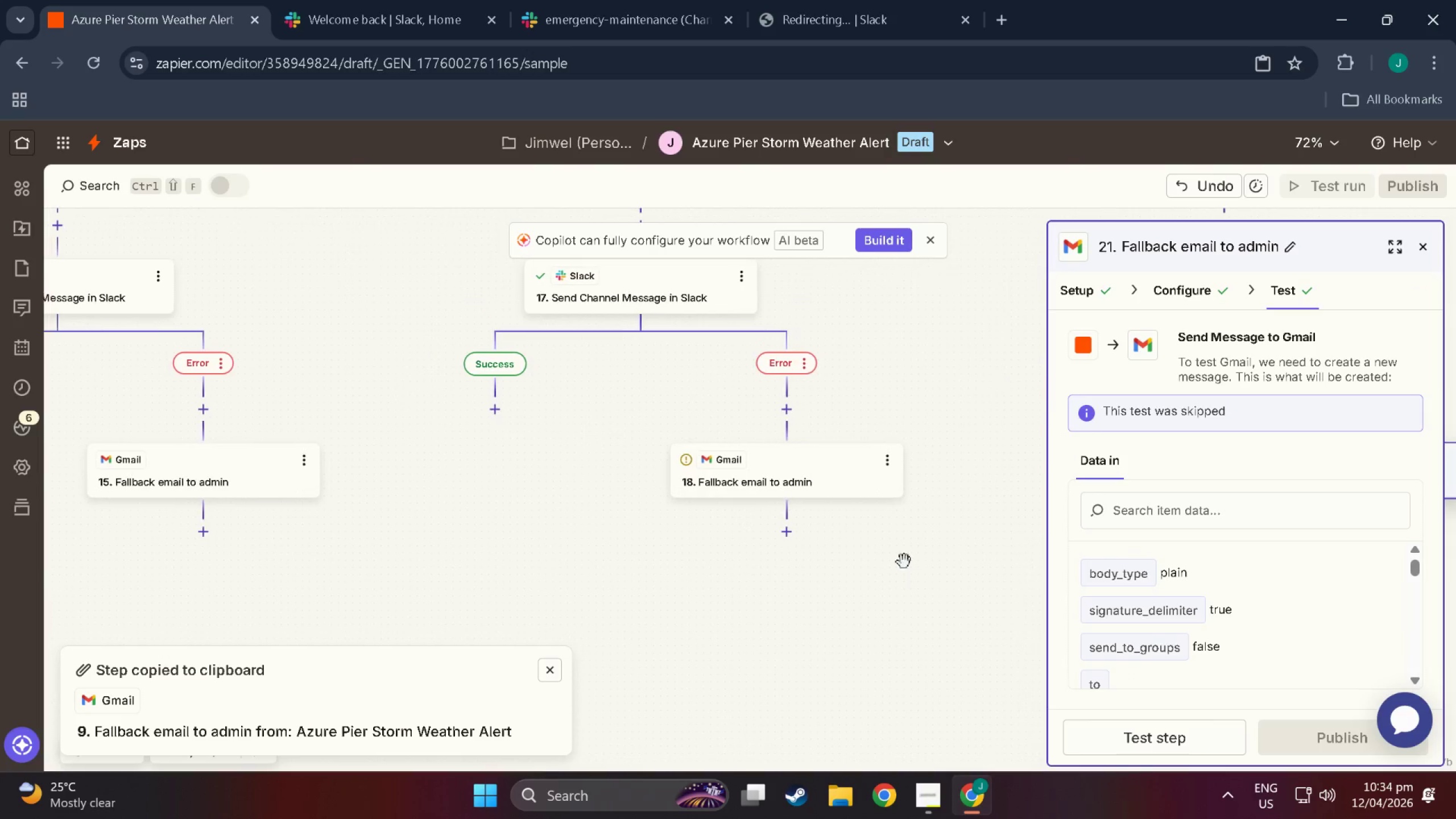 
left_click_drag(start_coordinate=[626, 544], to_coordinate=[920, 581])
 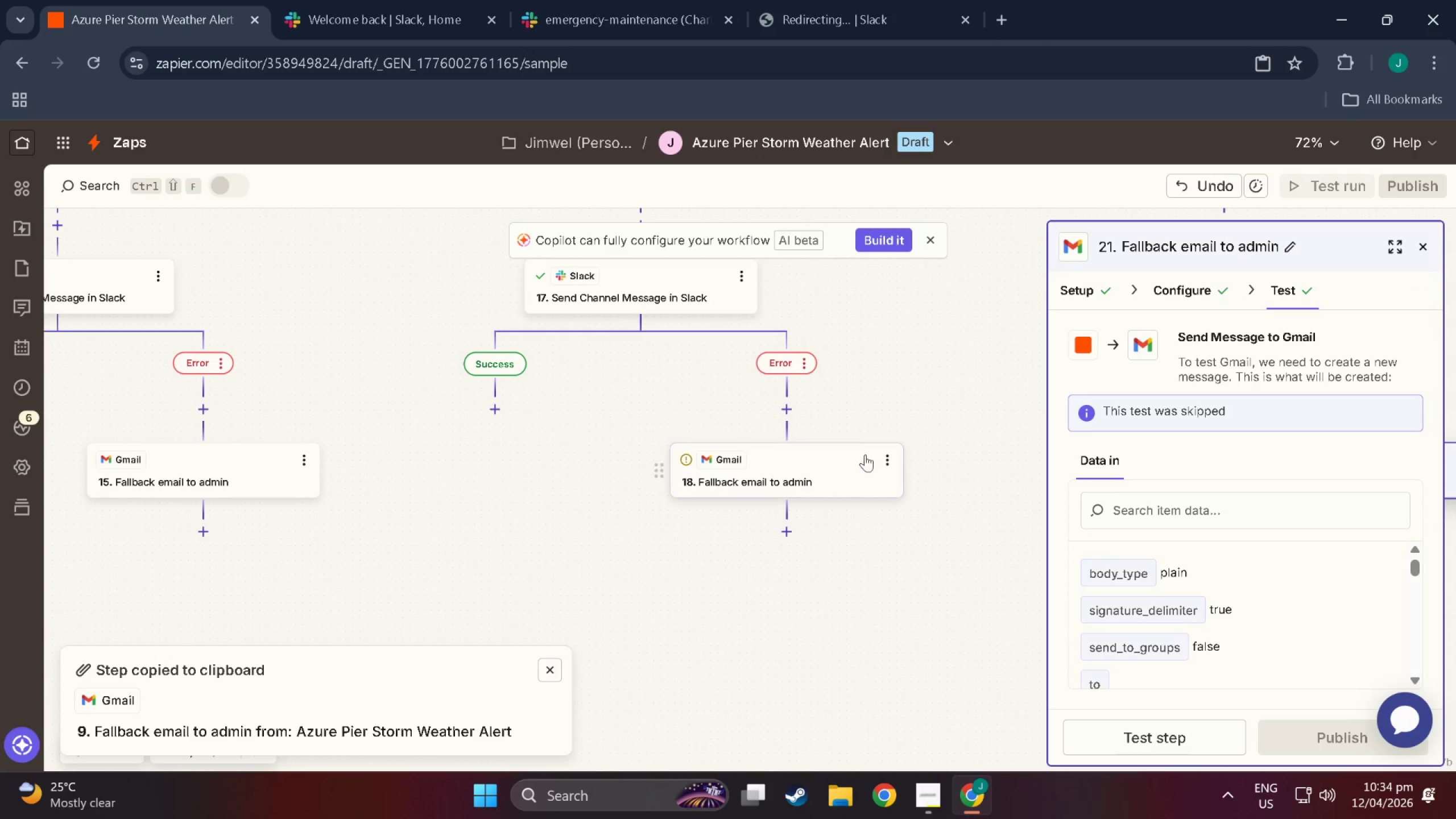 
scroll: coordinate [757, 592], scroll_direction: up, amount: 9.0
 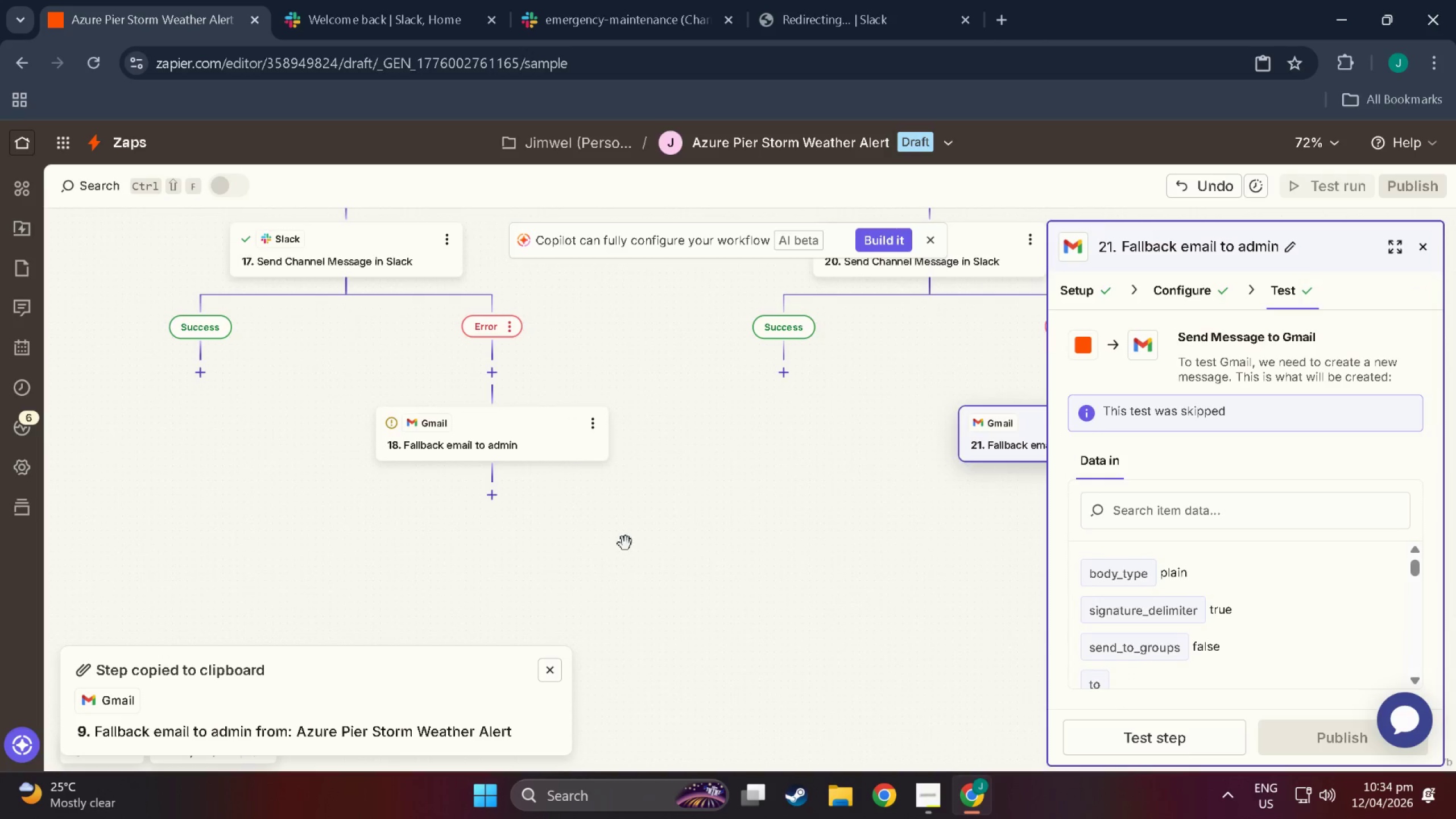 
left_click([867, 455])
 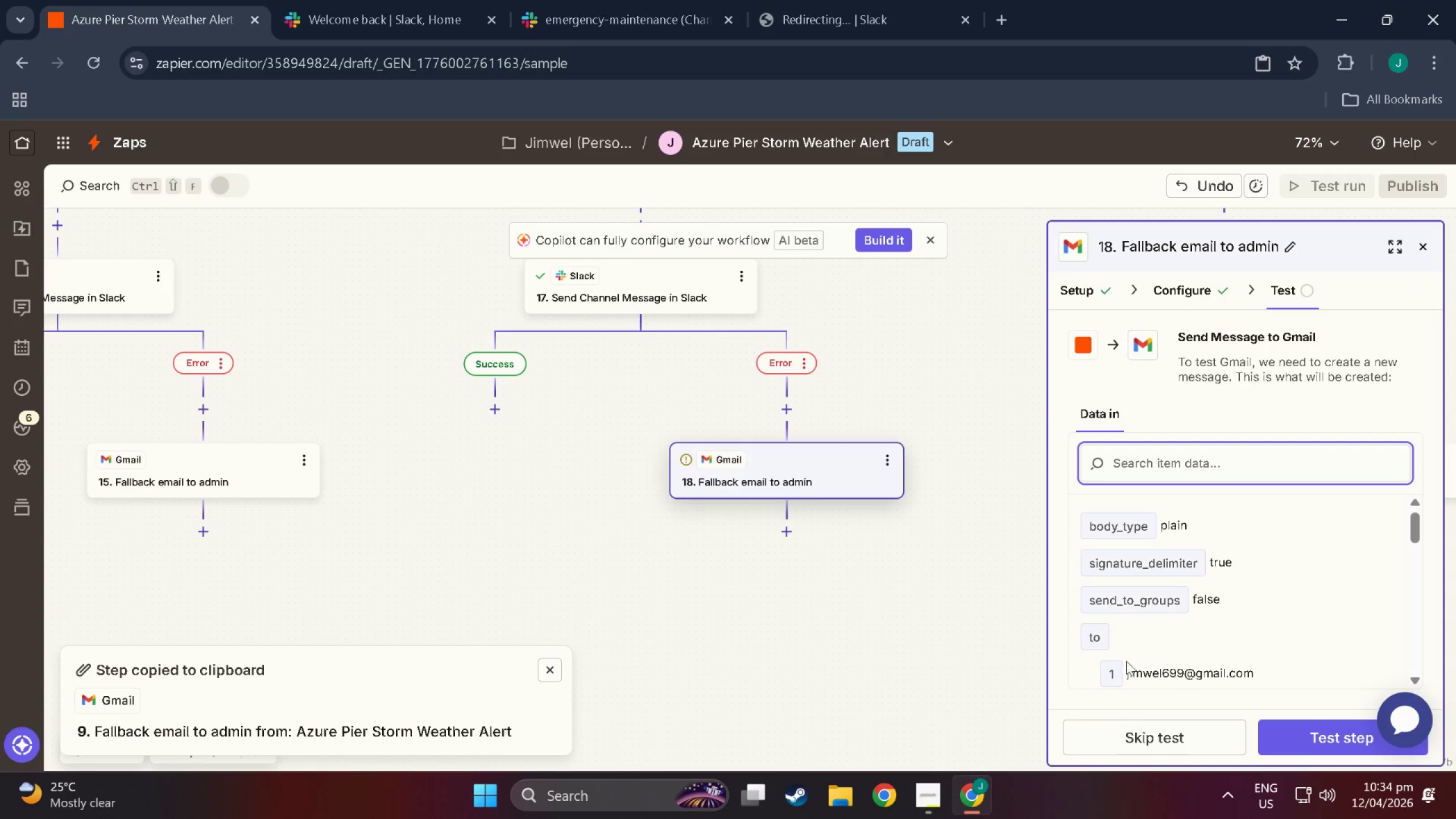 
left_click([1141, 726])